 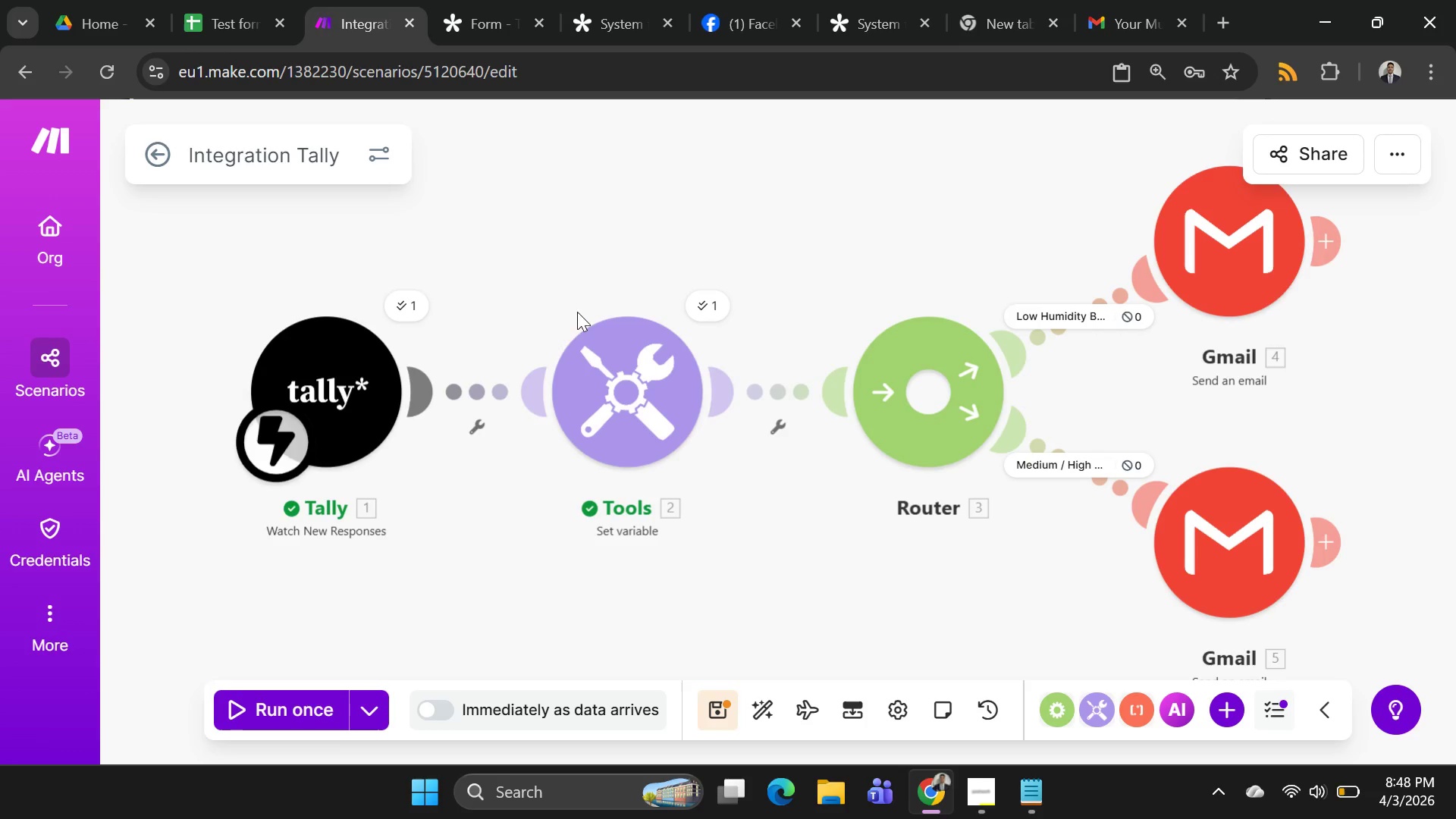 
left_click([317, 706])
 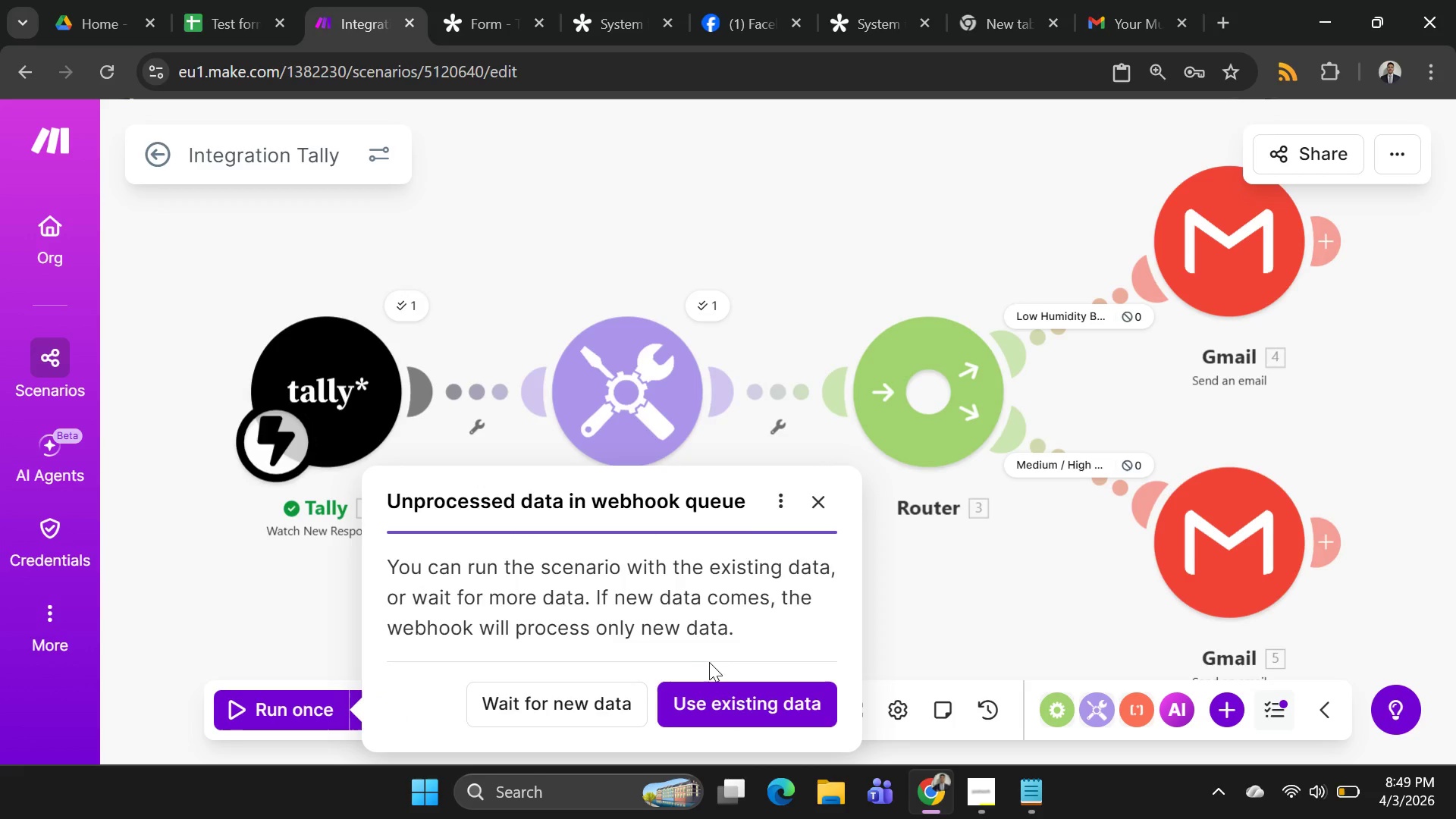 
left_click([711, 695])
 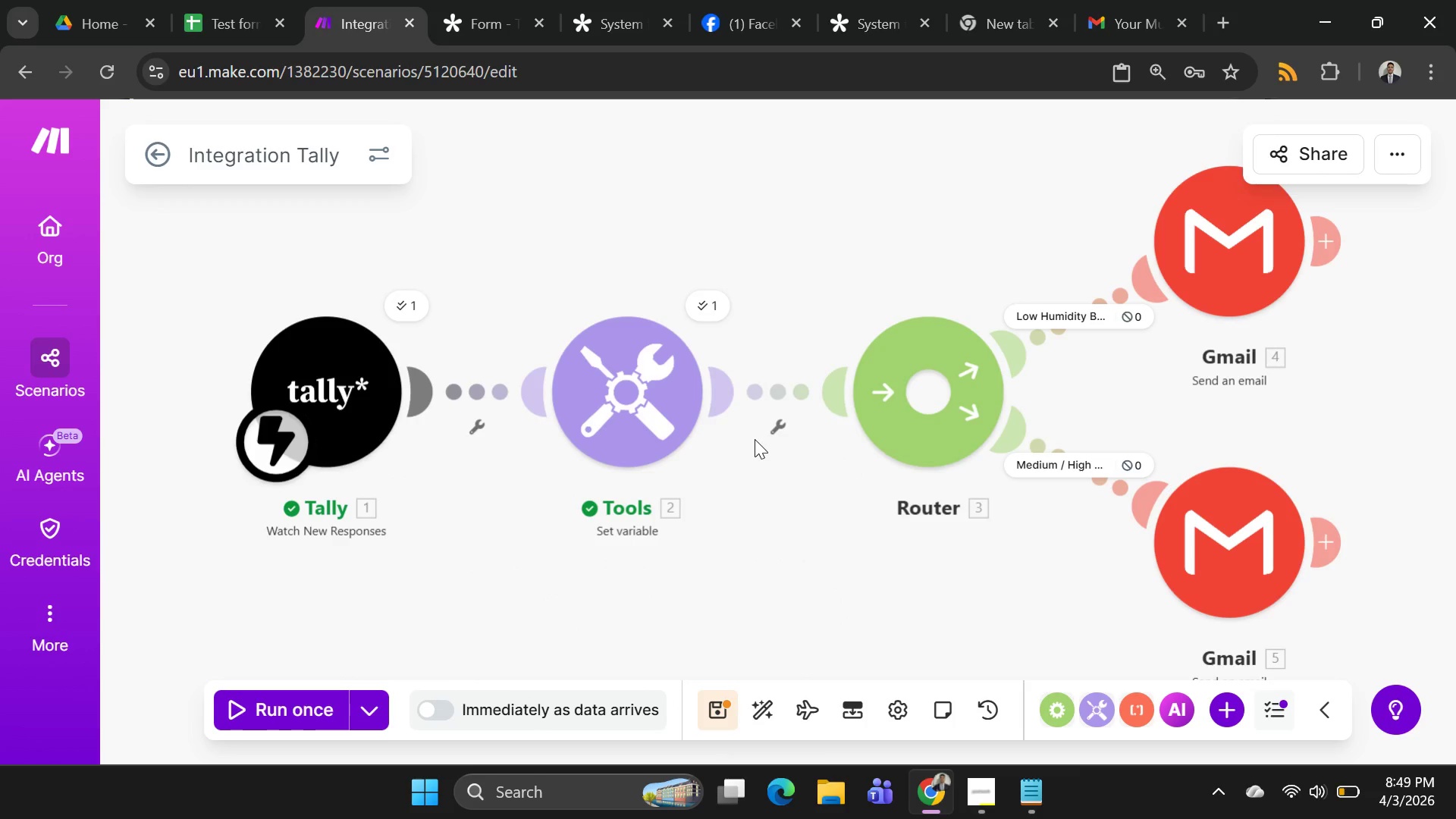 
left_click([1133, 22])
 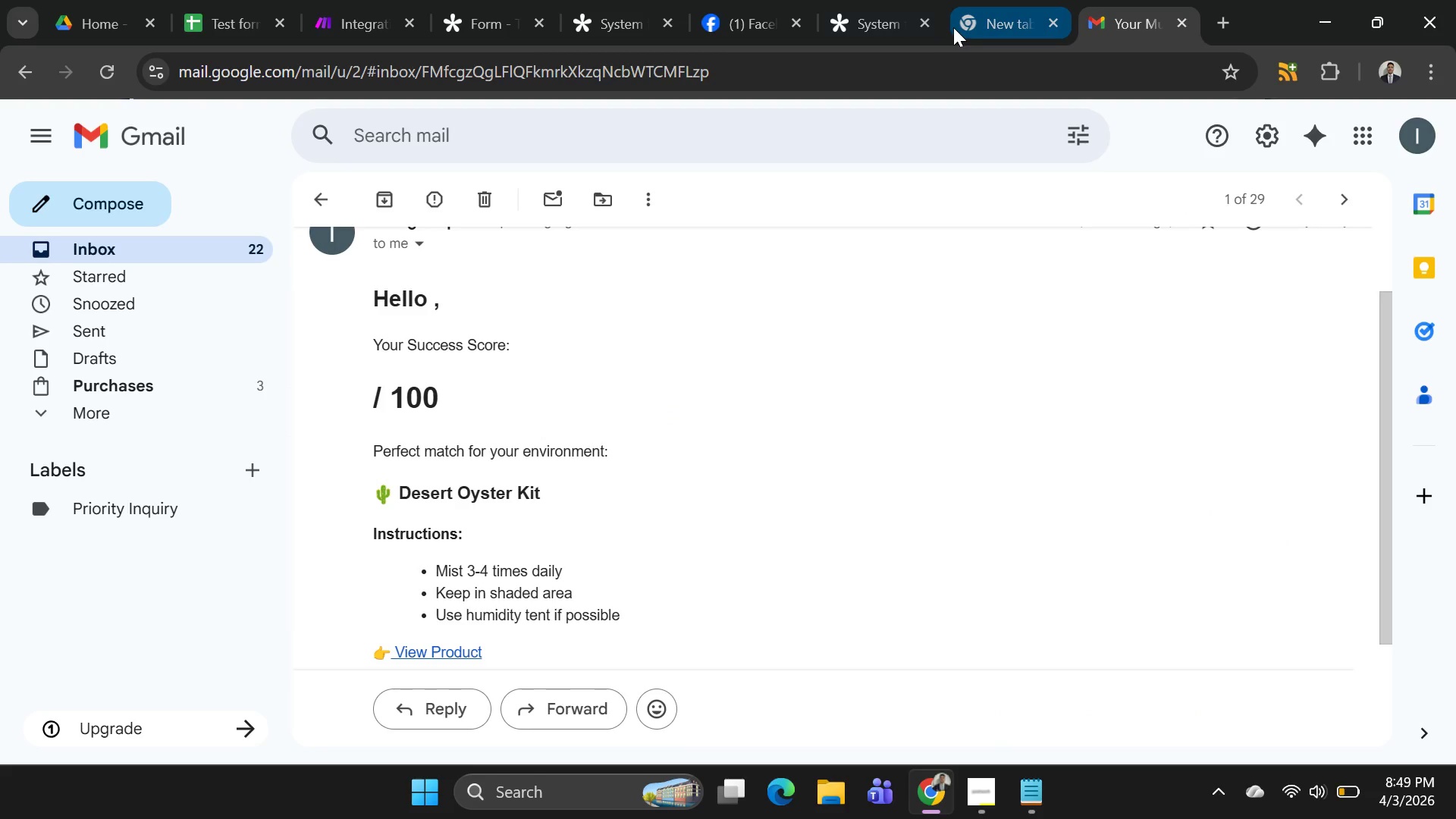 
left_click([870, 33])
 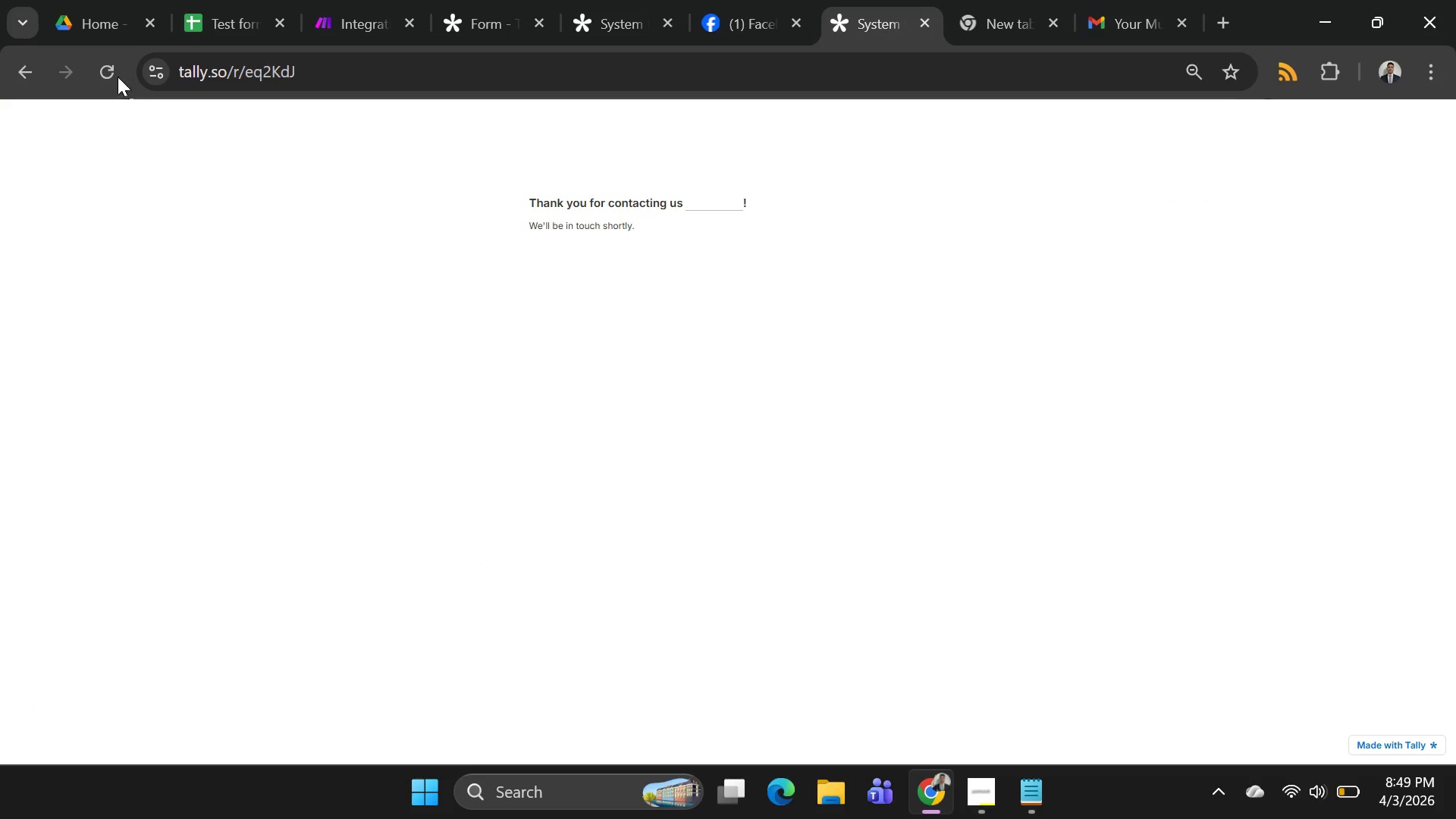 
left_click([108, 77])
 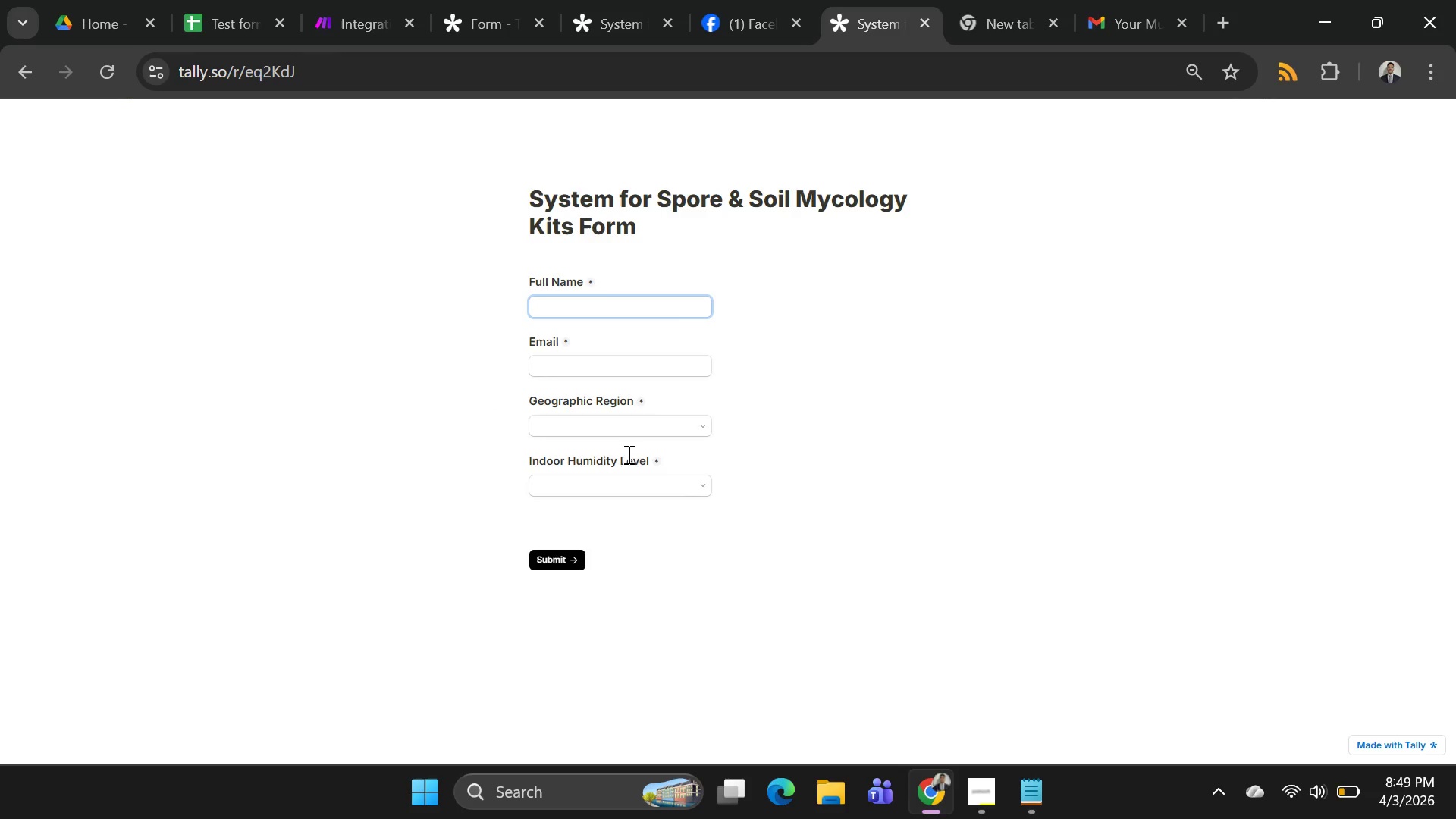 
left_click_drag(start_coordinate=[627, 444], to_coordinate=[628, 428])
 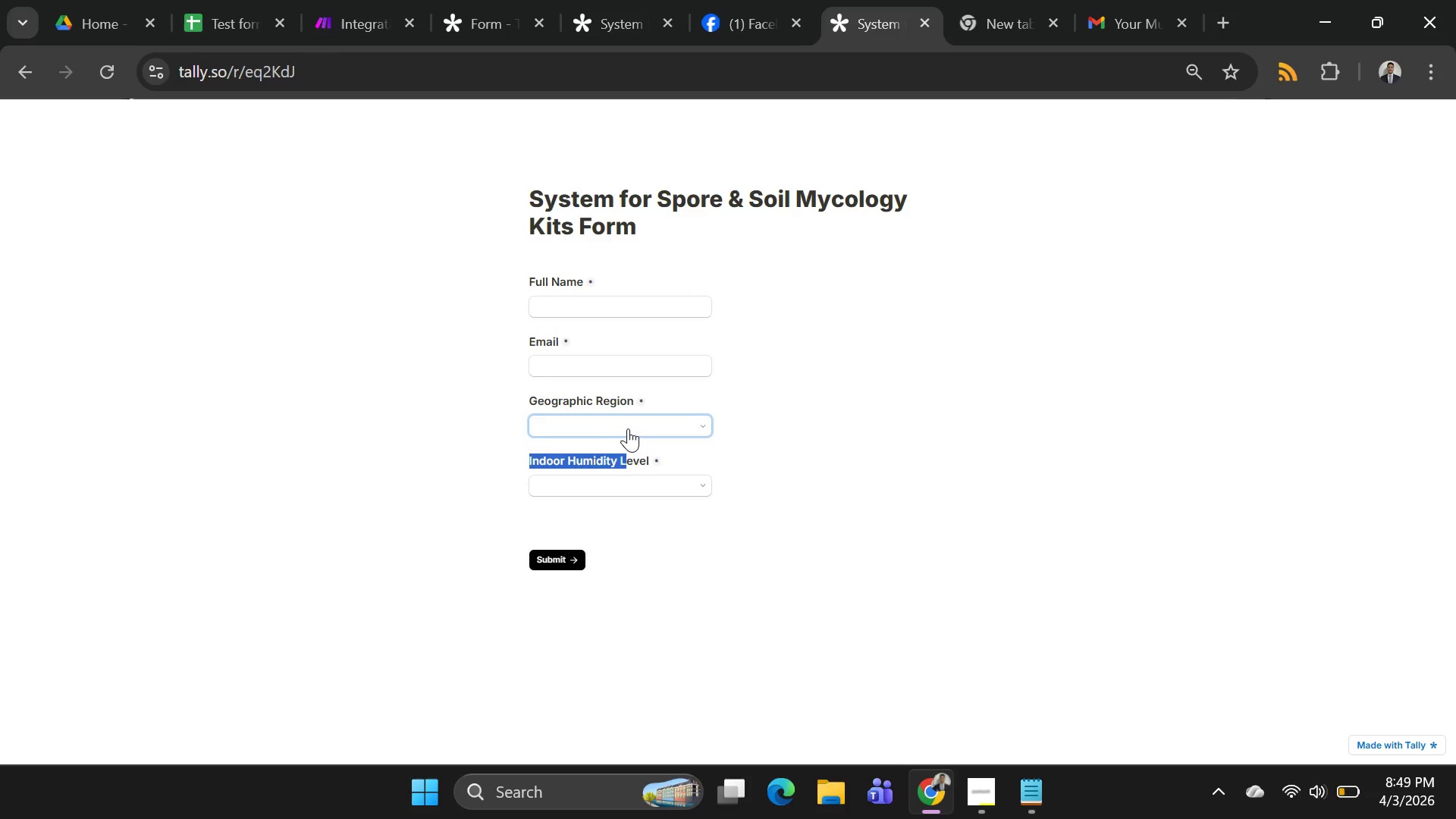 
left_click([628, 428])
 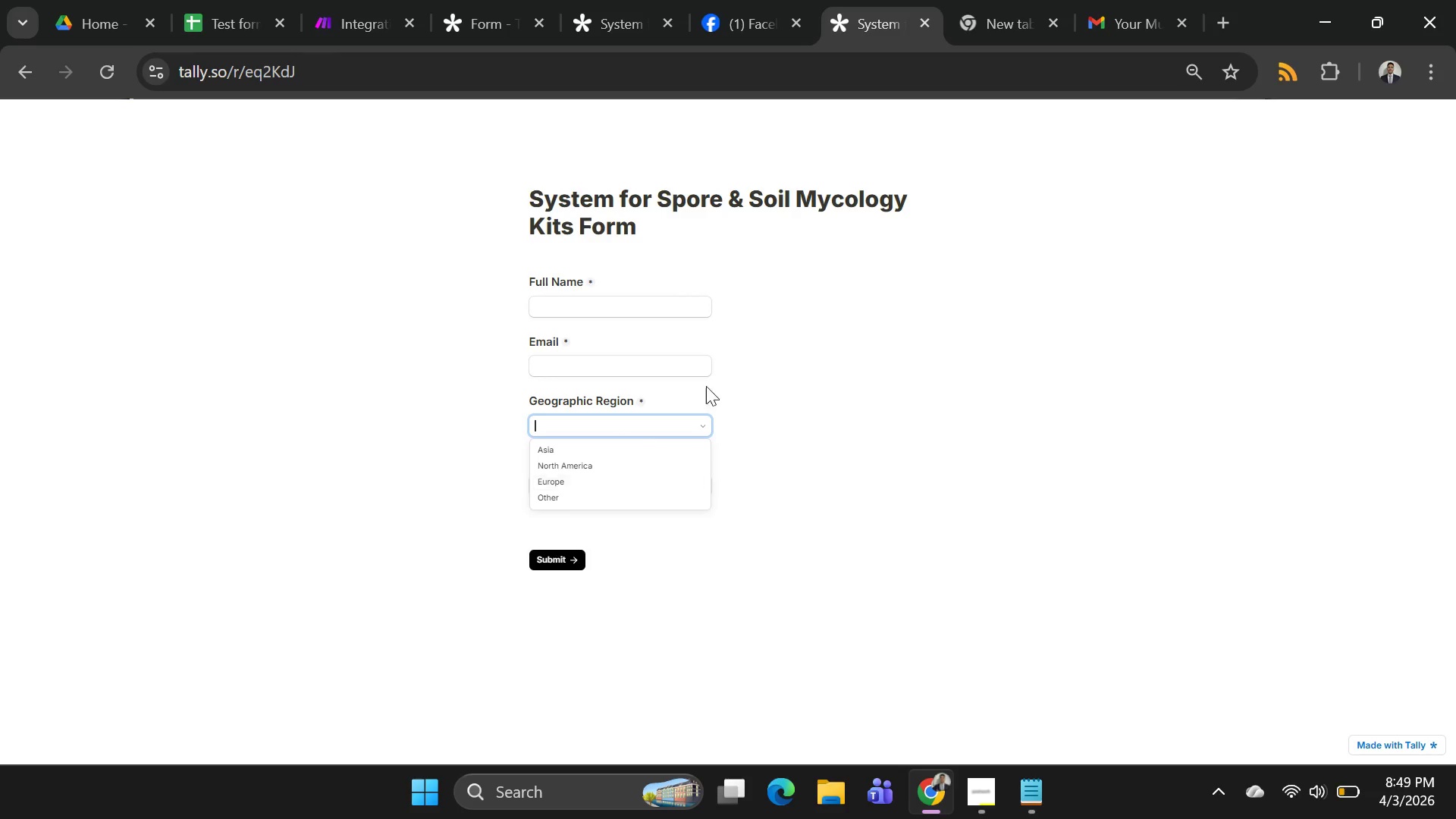 
left_click([774, 366])
 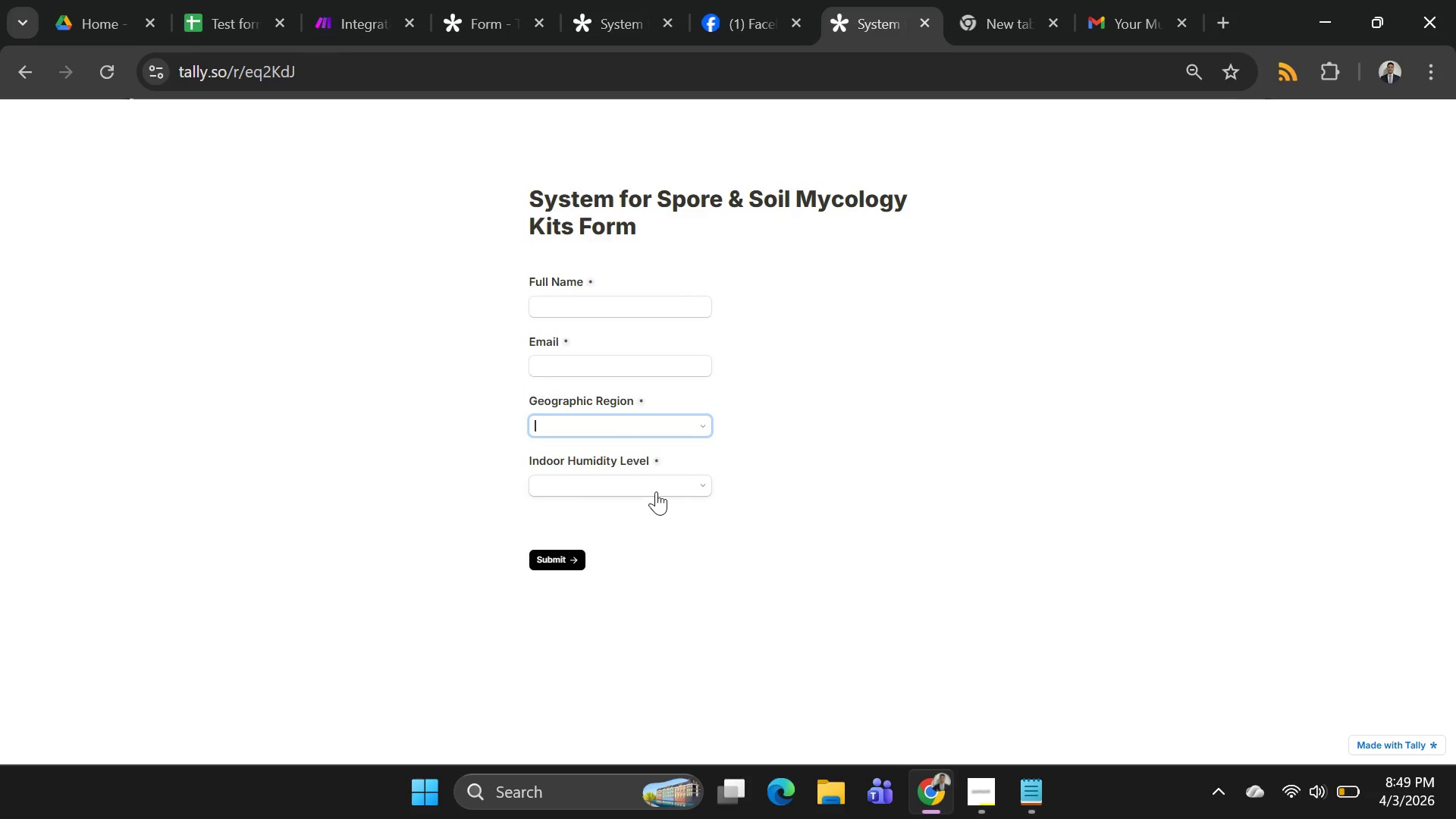 
left_click([656, 491])
 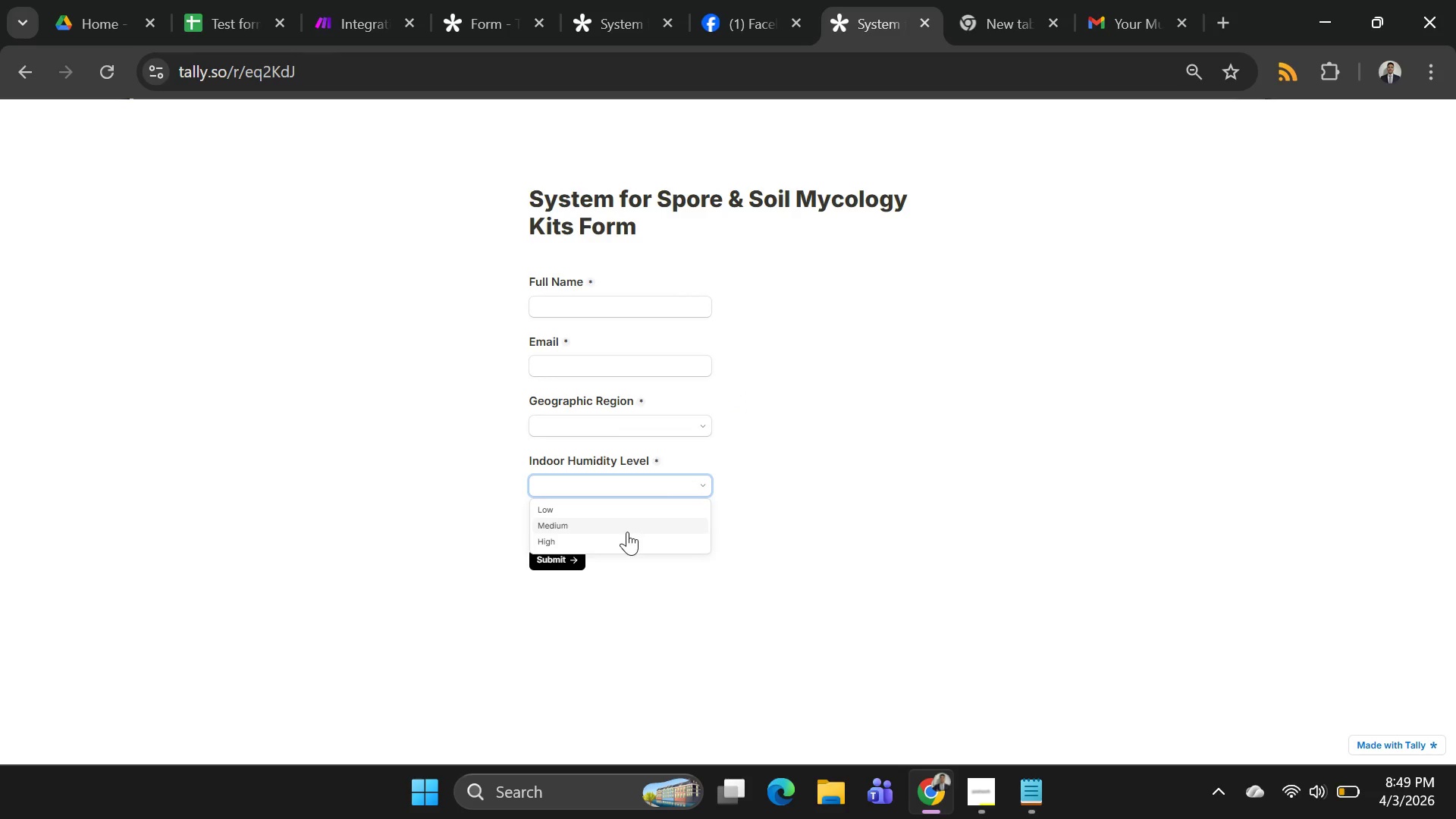 
key(Alt+AltLeft)
 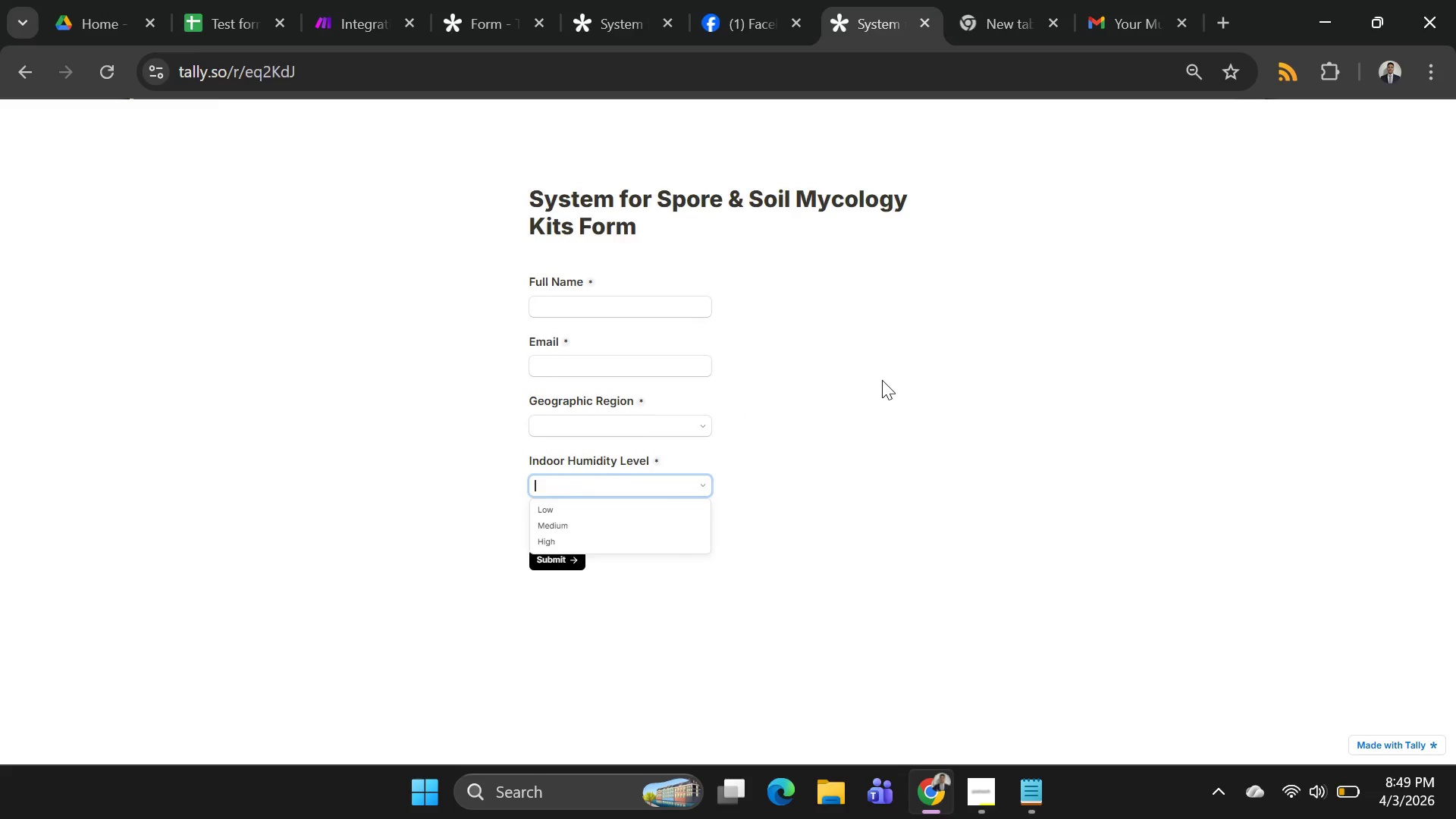 
key(Alt+Tab)